 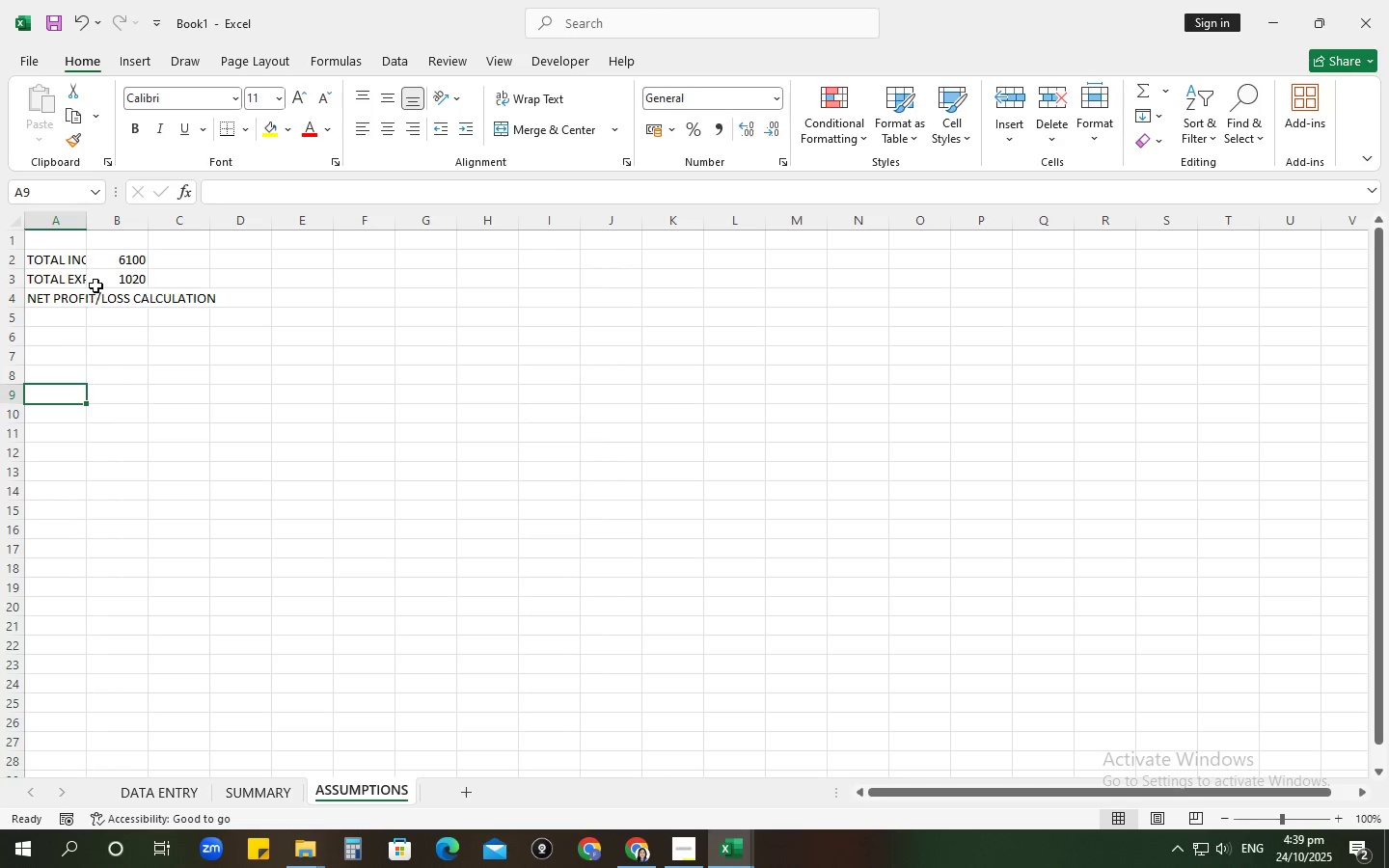 
double_click([113, 299])
 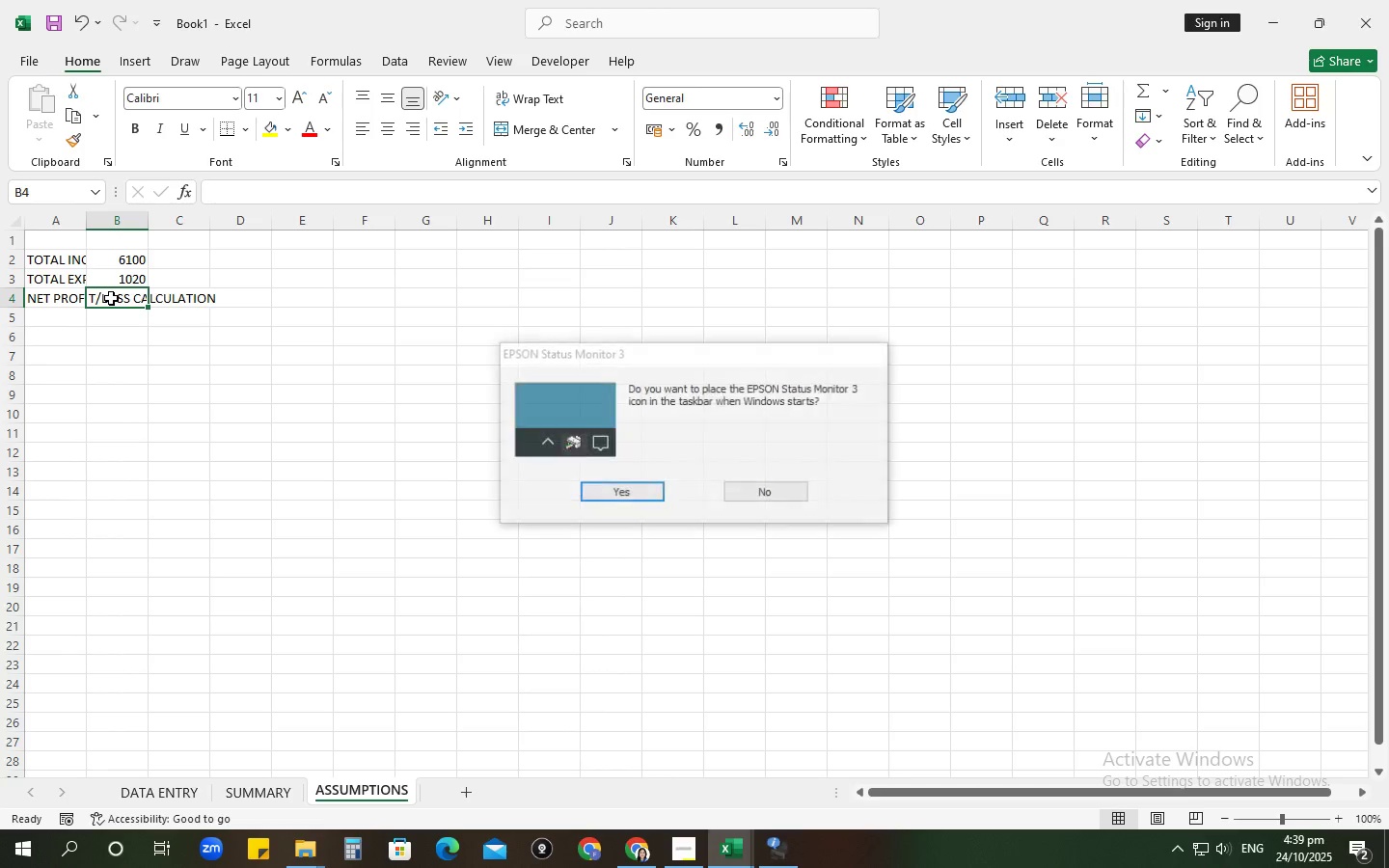 
key(Equal)
 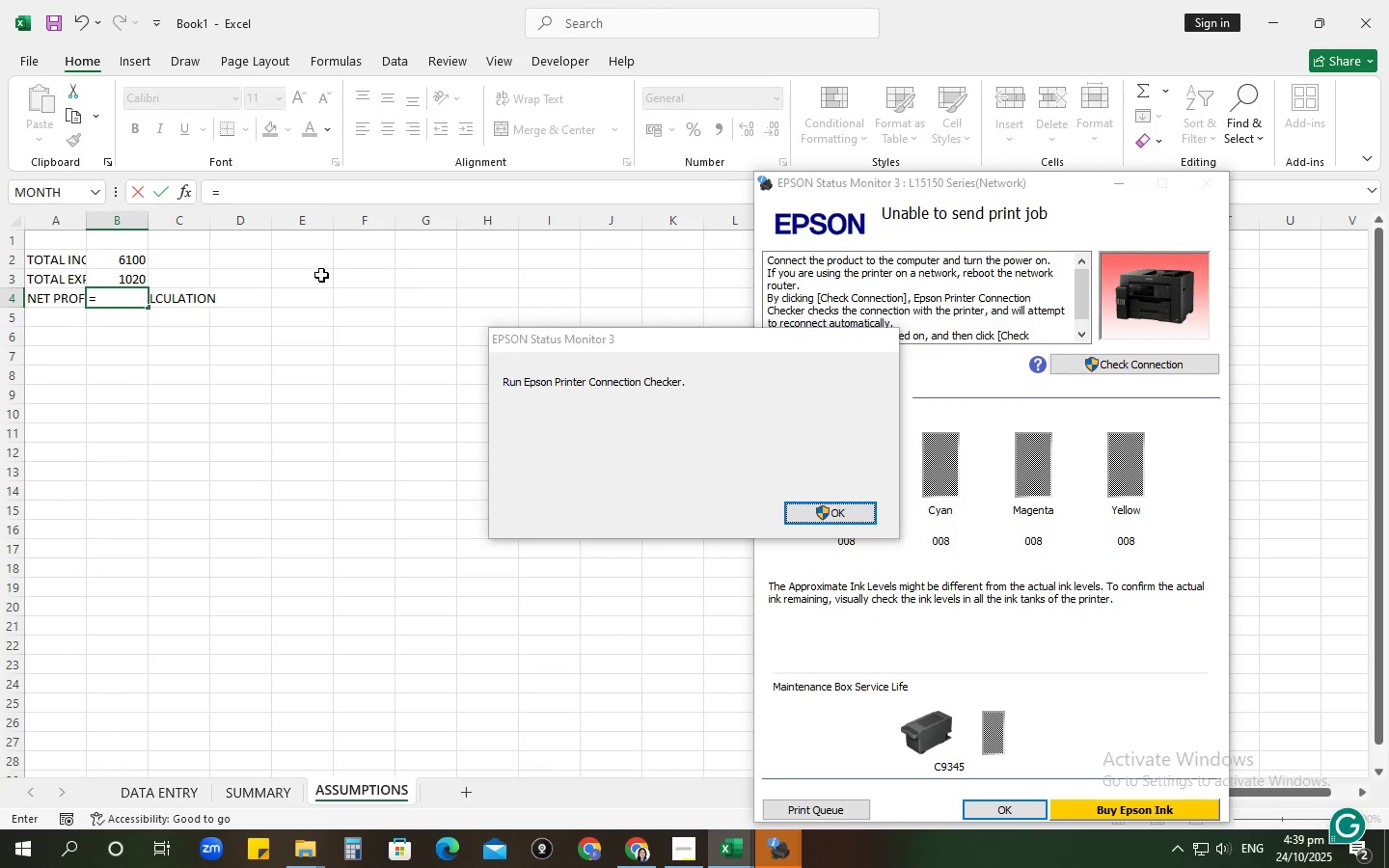 
left_click([130, 259])
 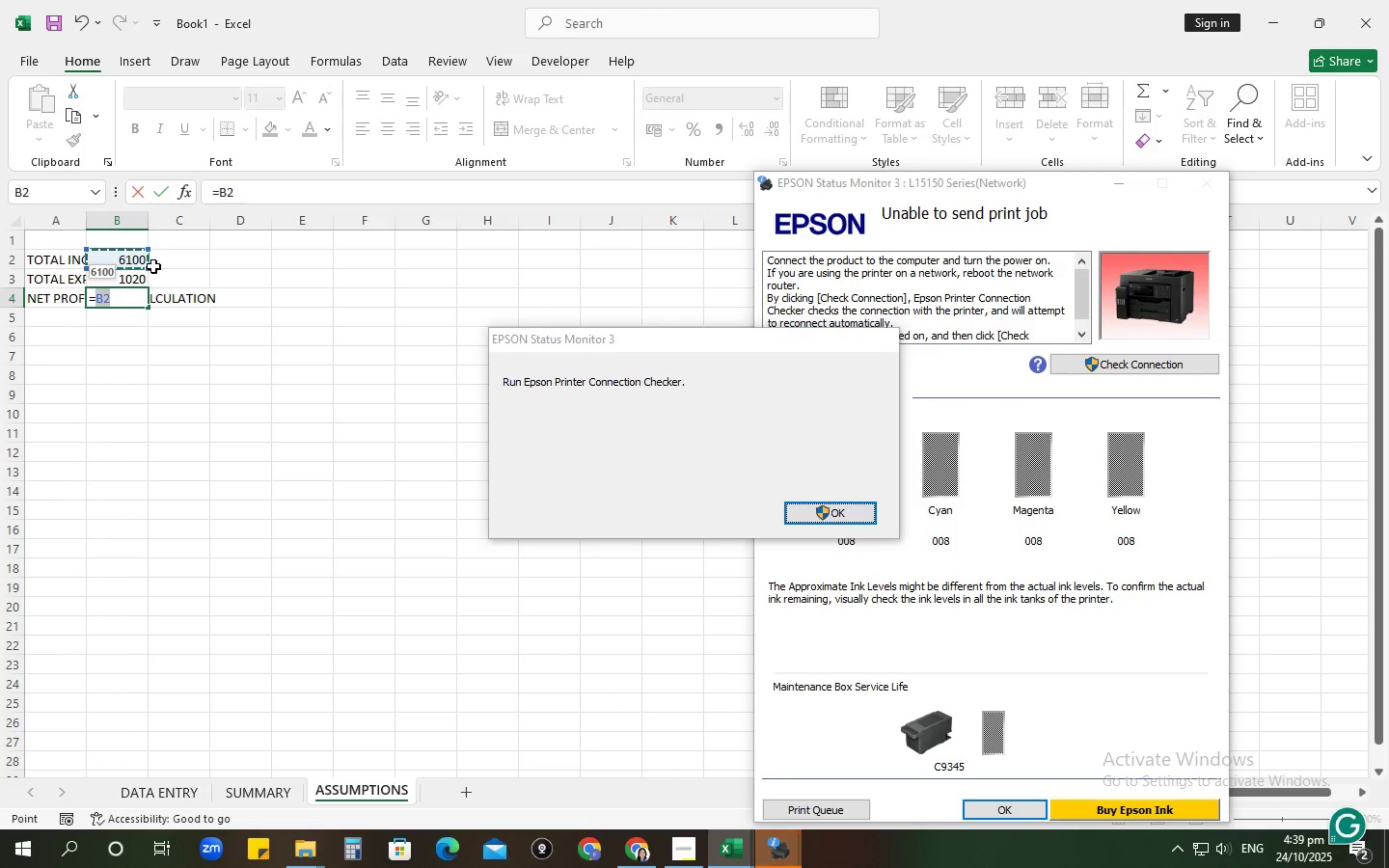 
key(NumpadSubtract)
 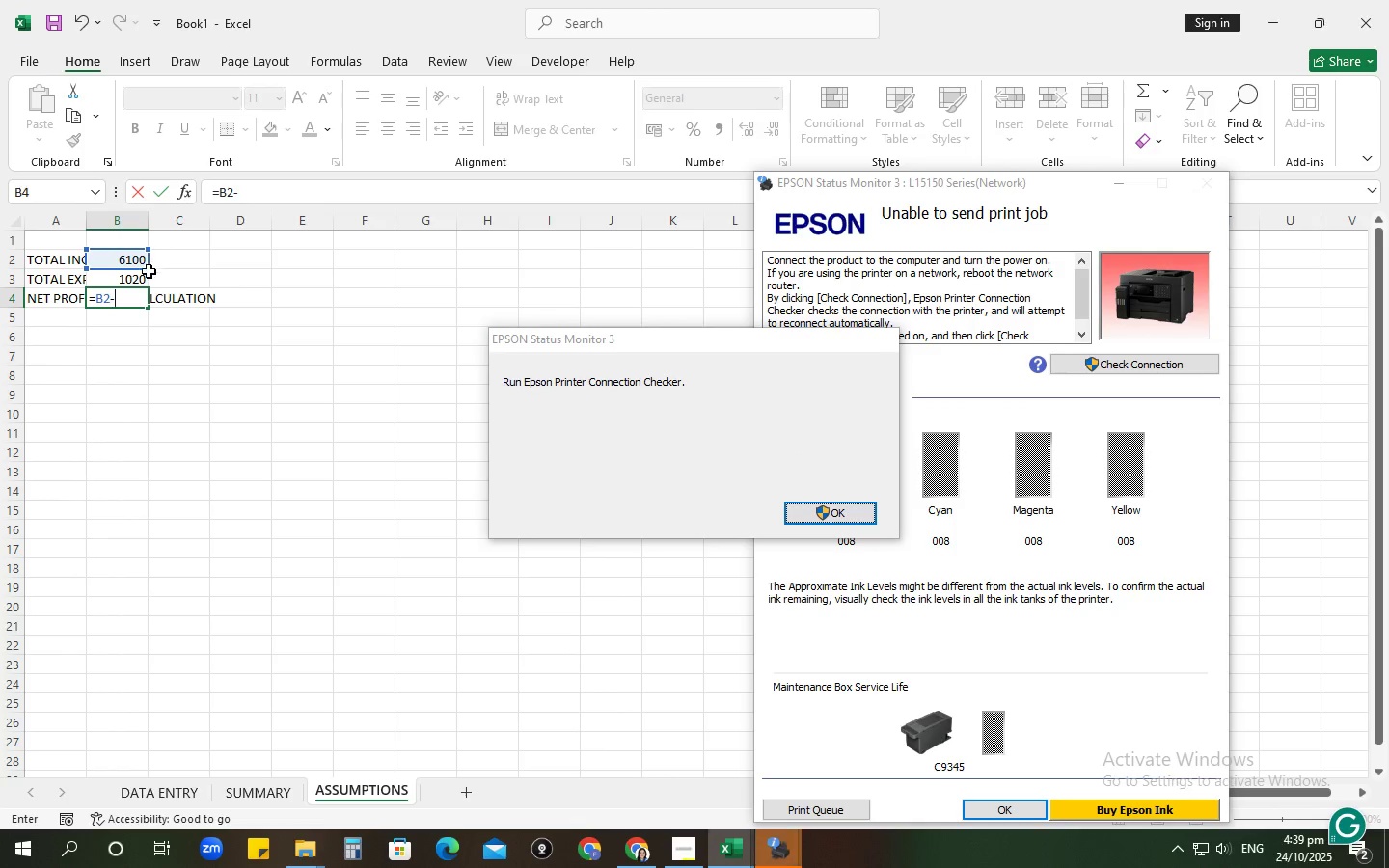 
left_click([137, 275])
 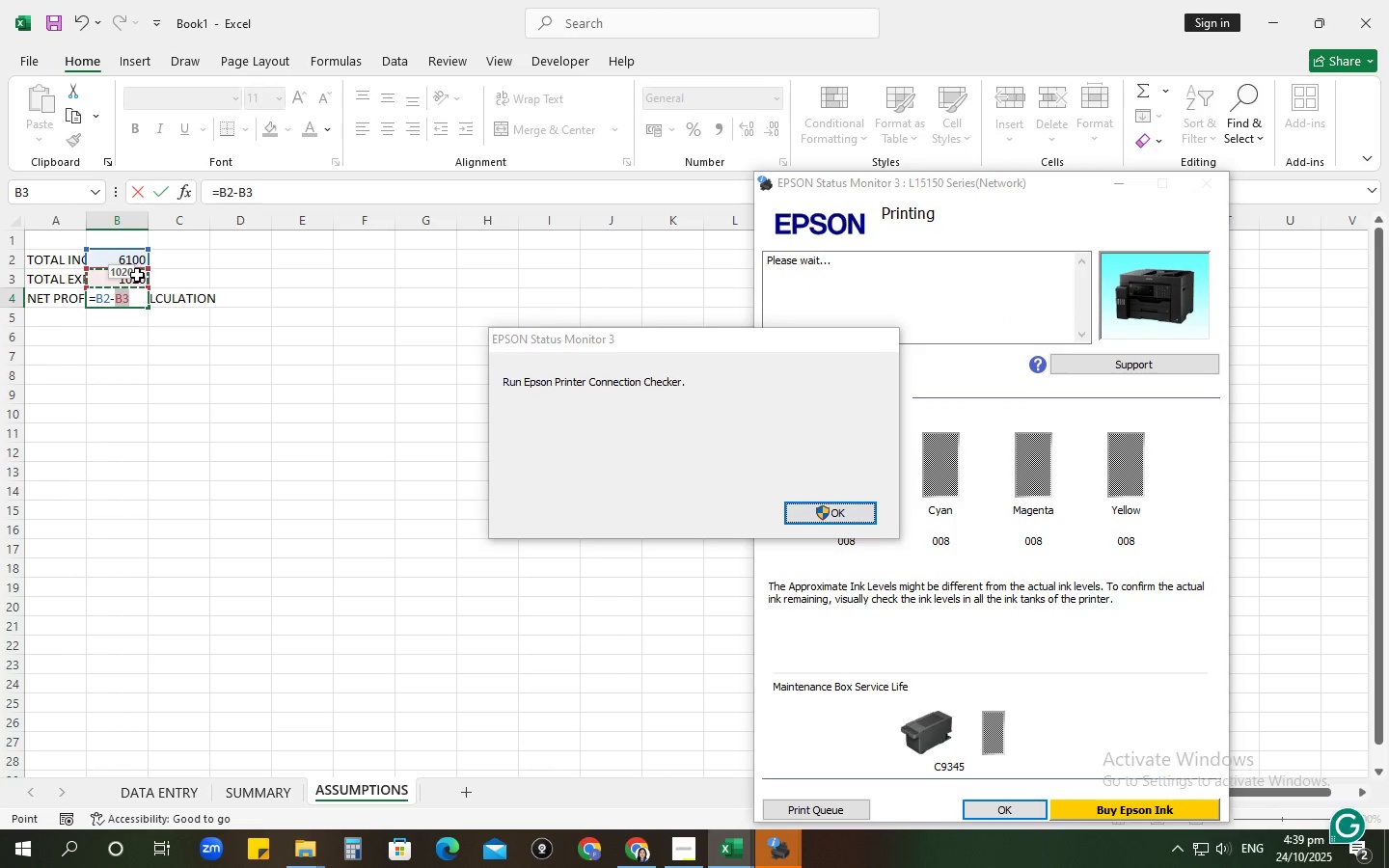 
key(NumpadEnter)
 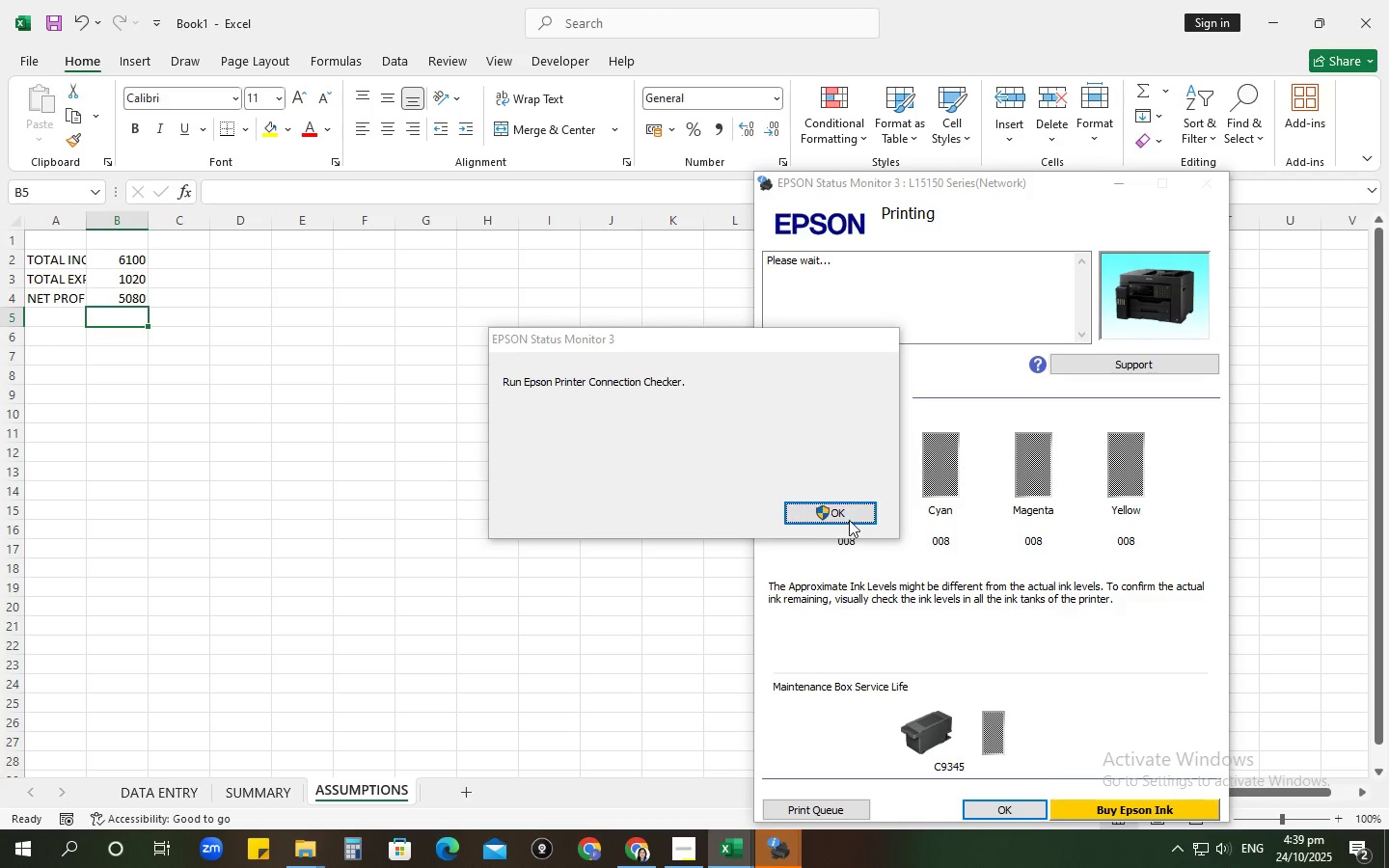 
left_click([844, 504])
 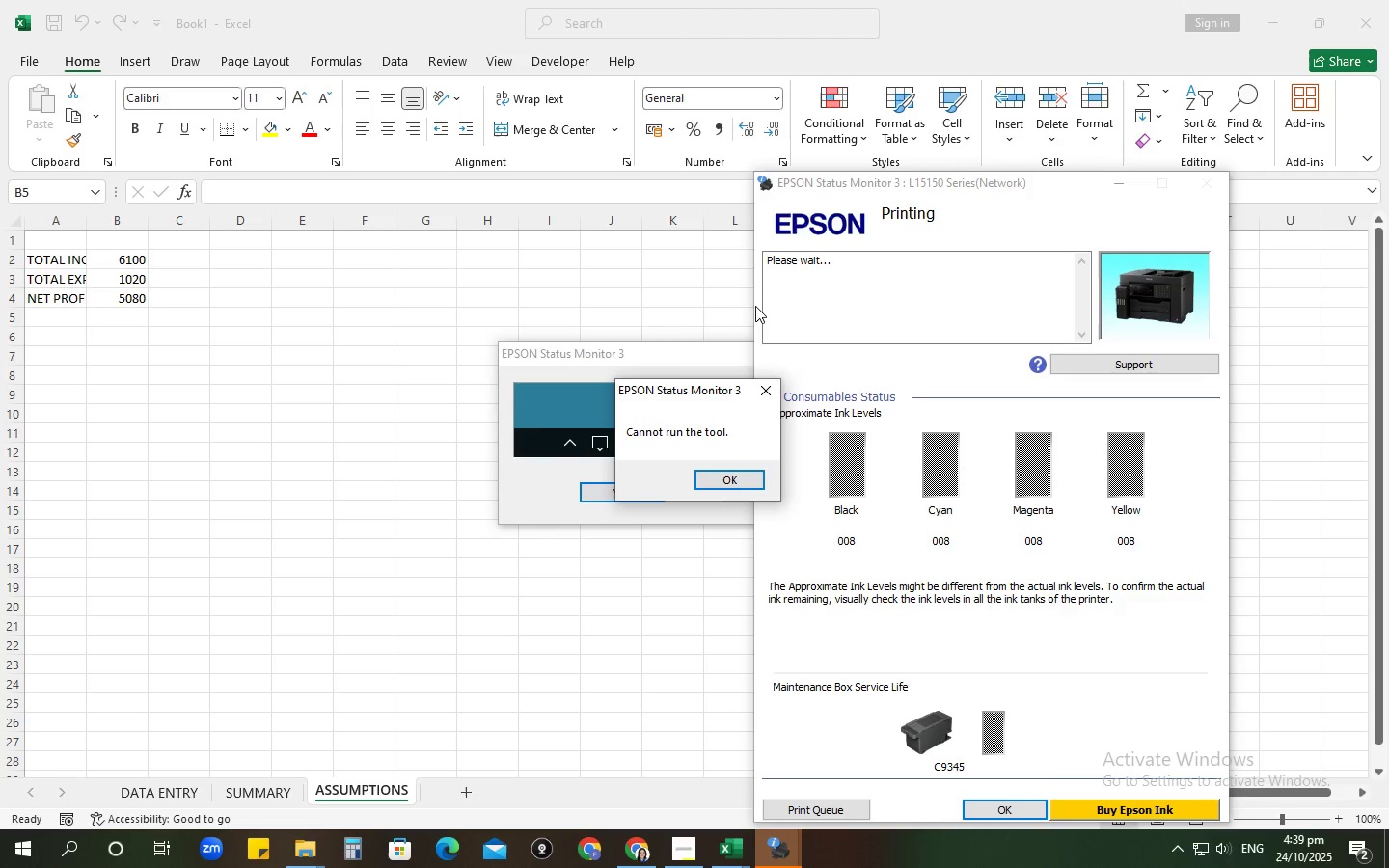 
left_click([758, 390])
 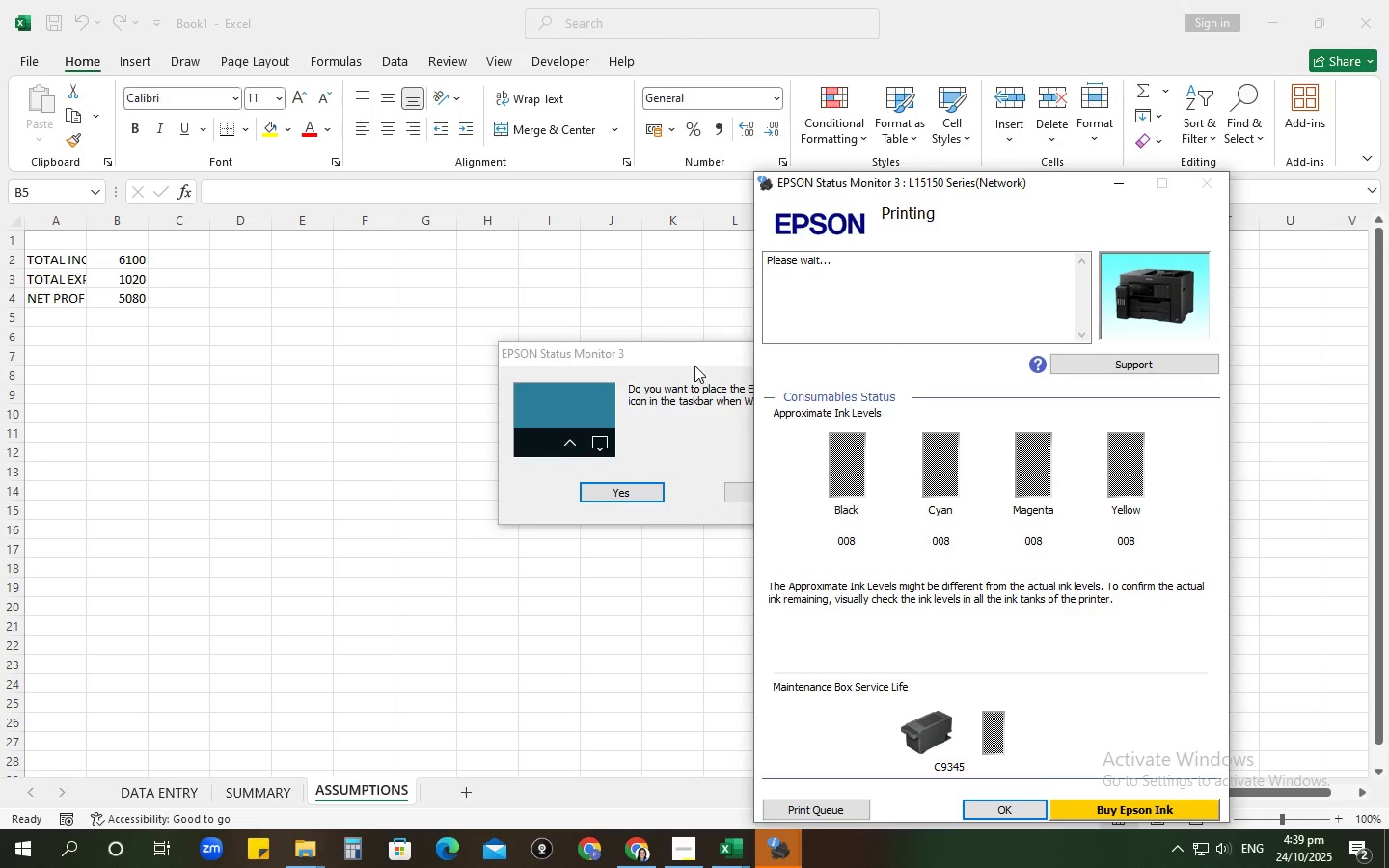 
left_click([694, 366])
 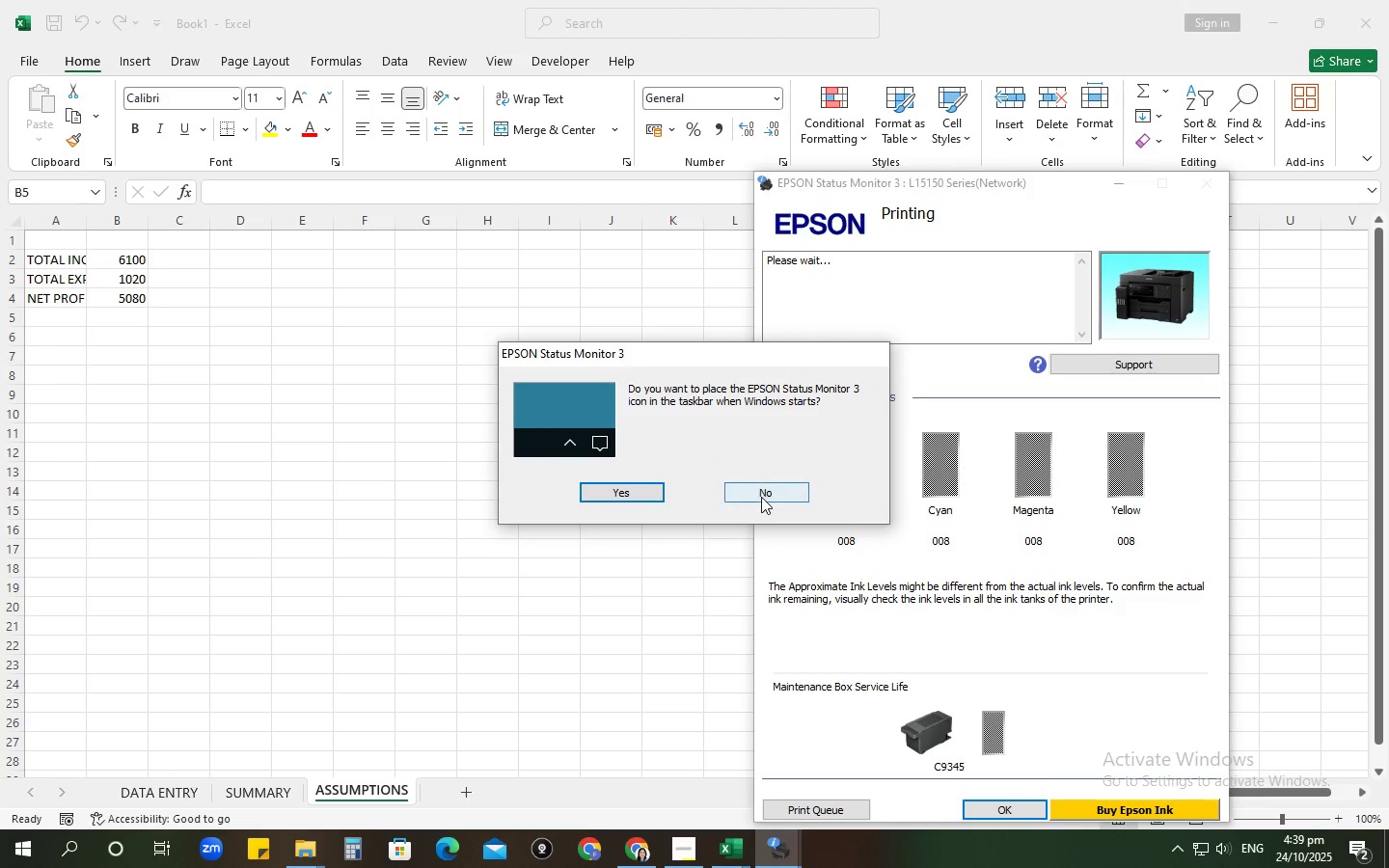 
left_click([761, 497])
 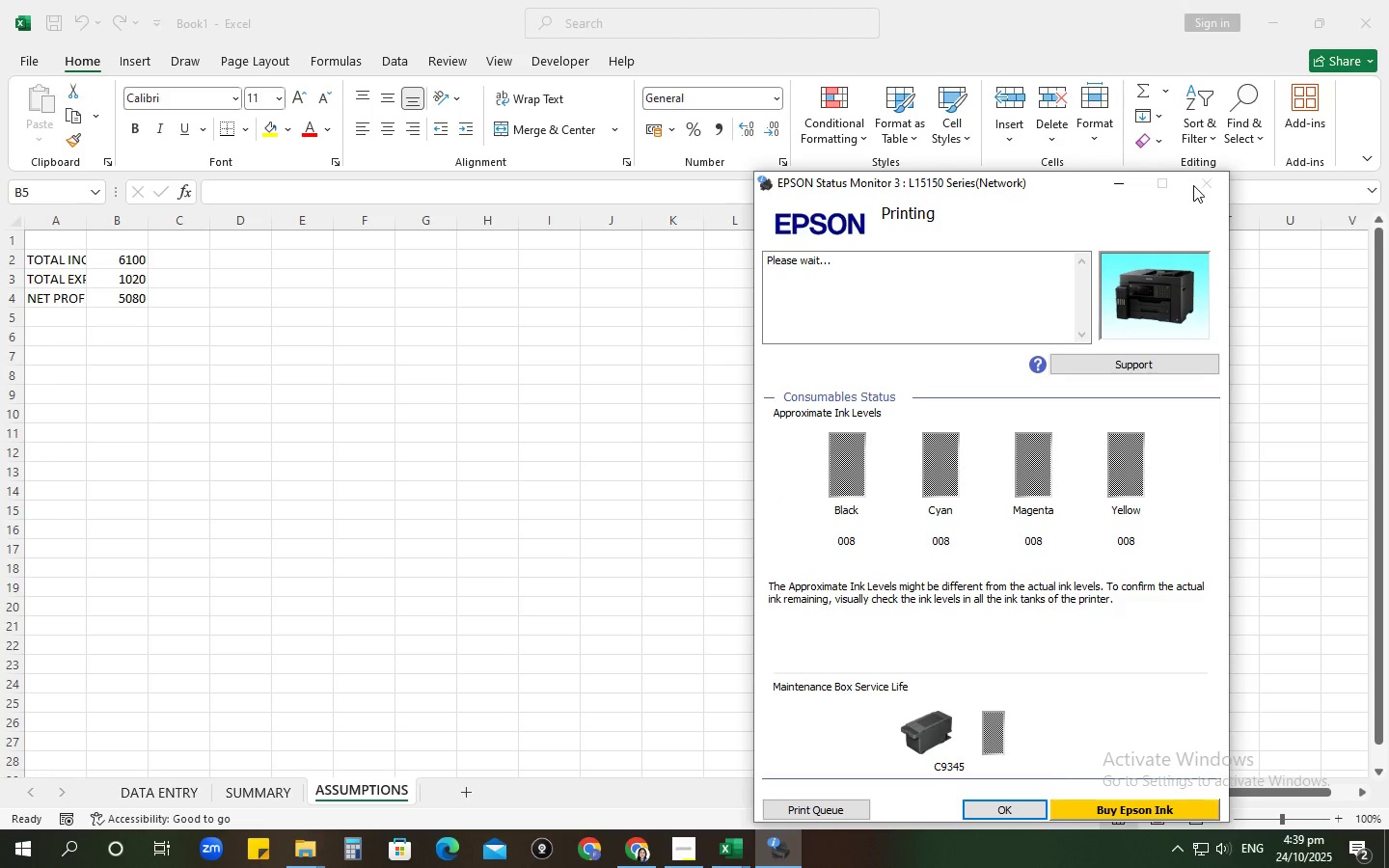 
left_click([1193, 185])
 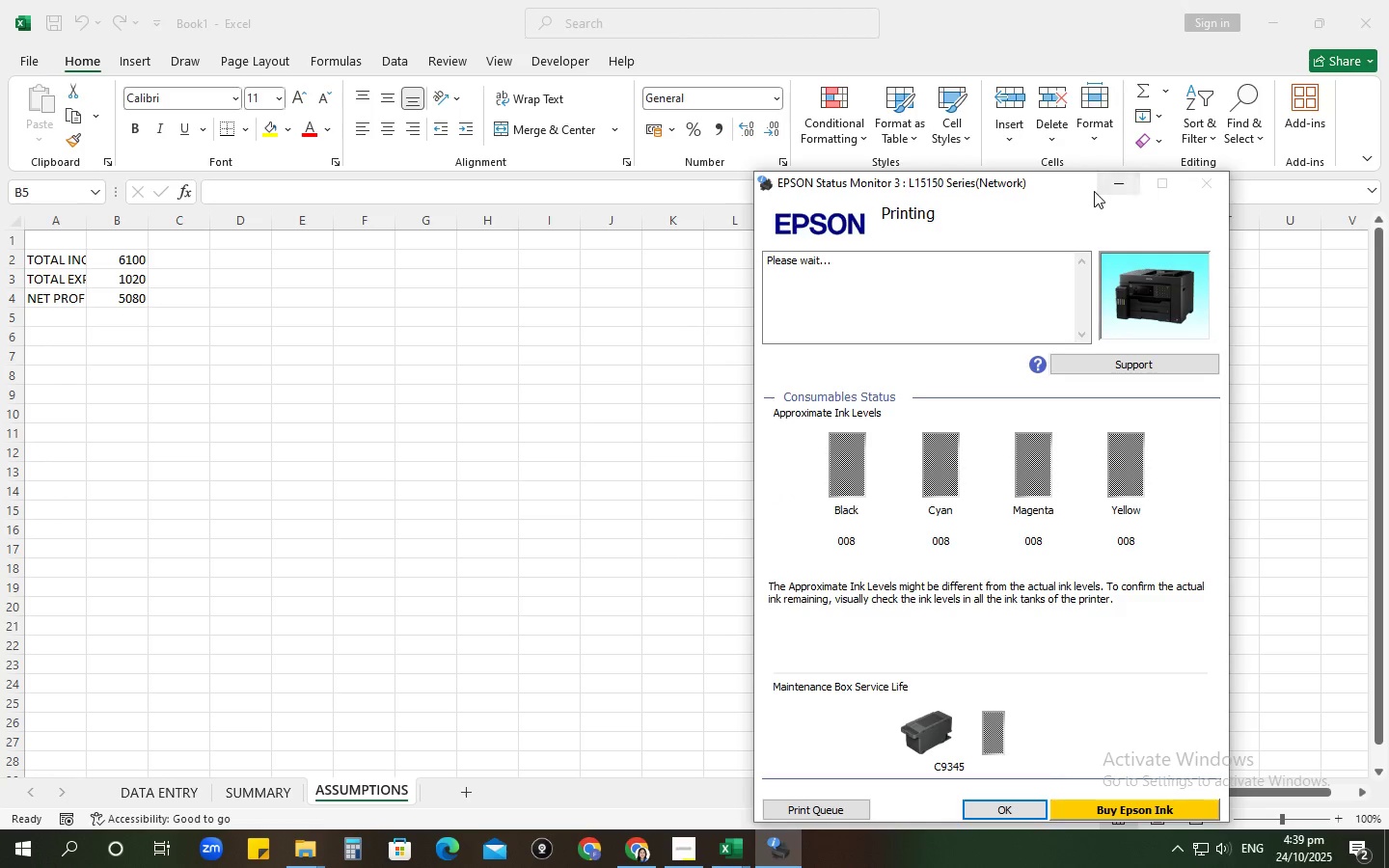 
left_click([1094, 191])
 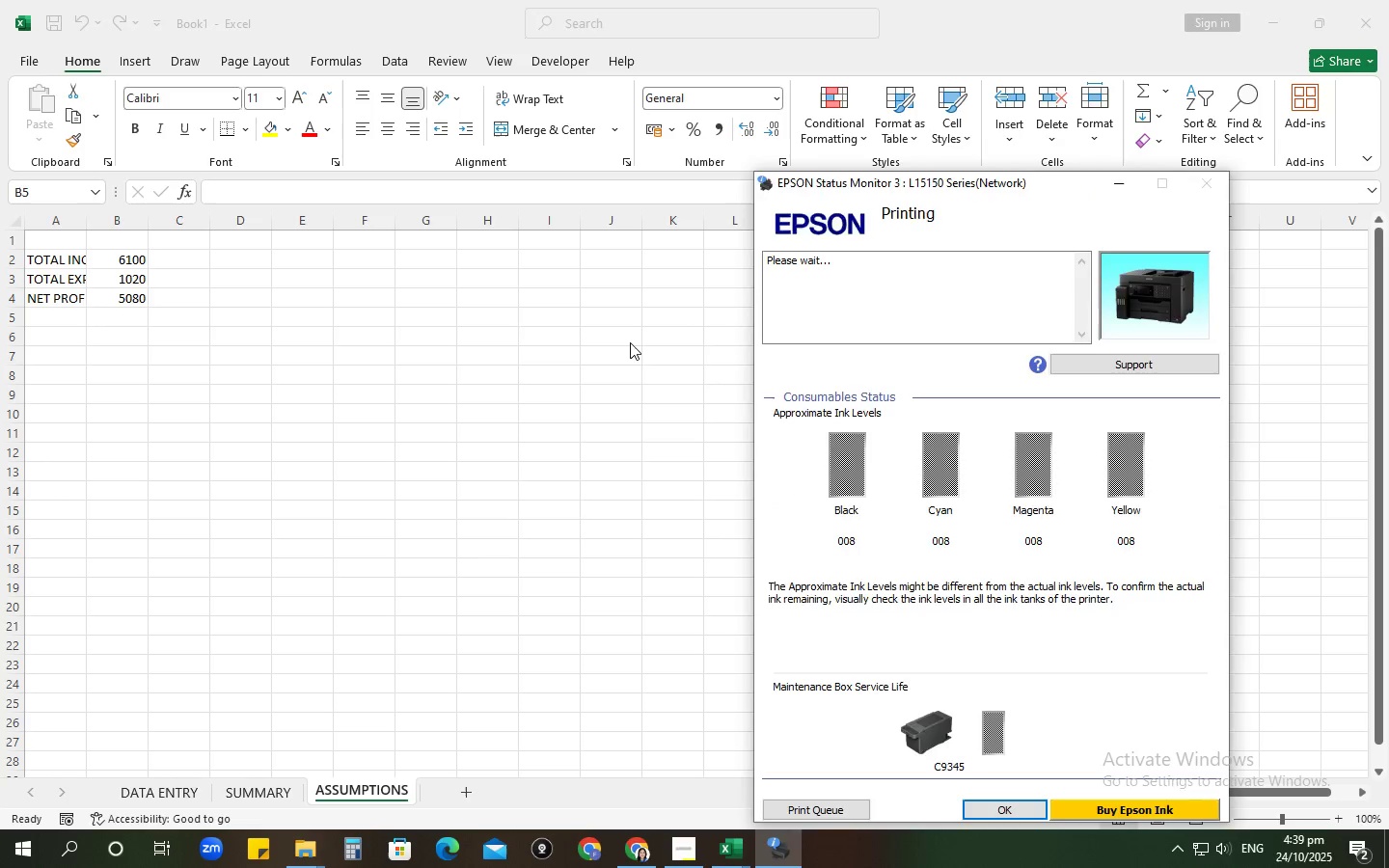 
left_click([618, 345])
 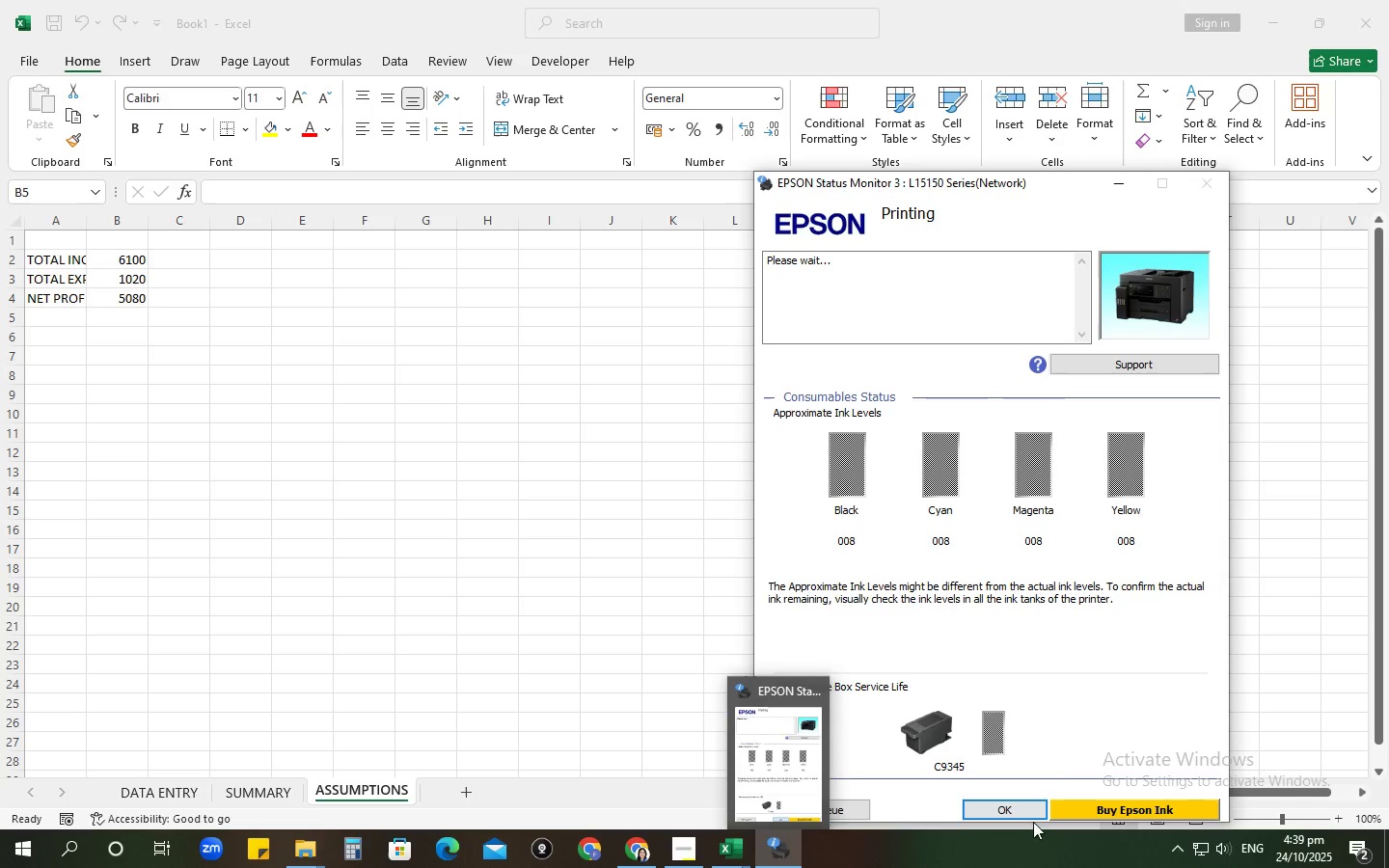 
left_click([1013, 801])
 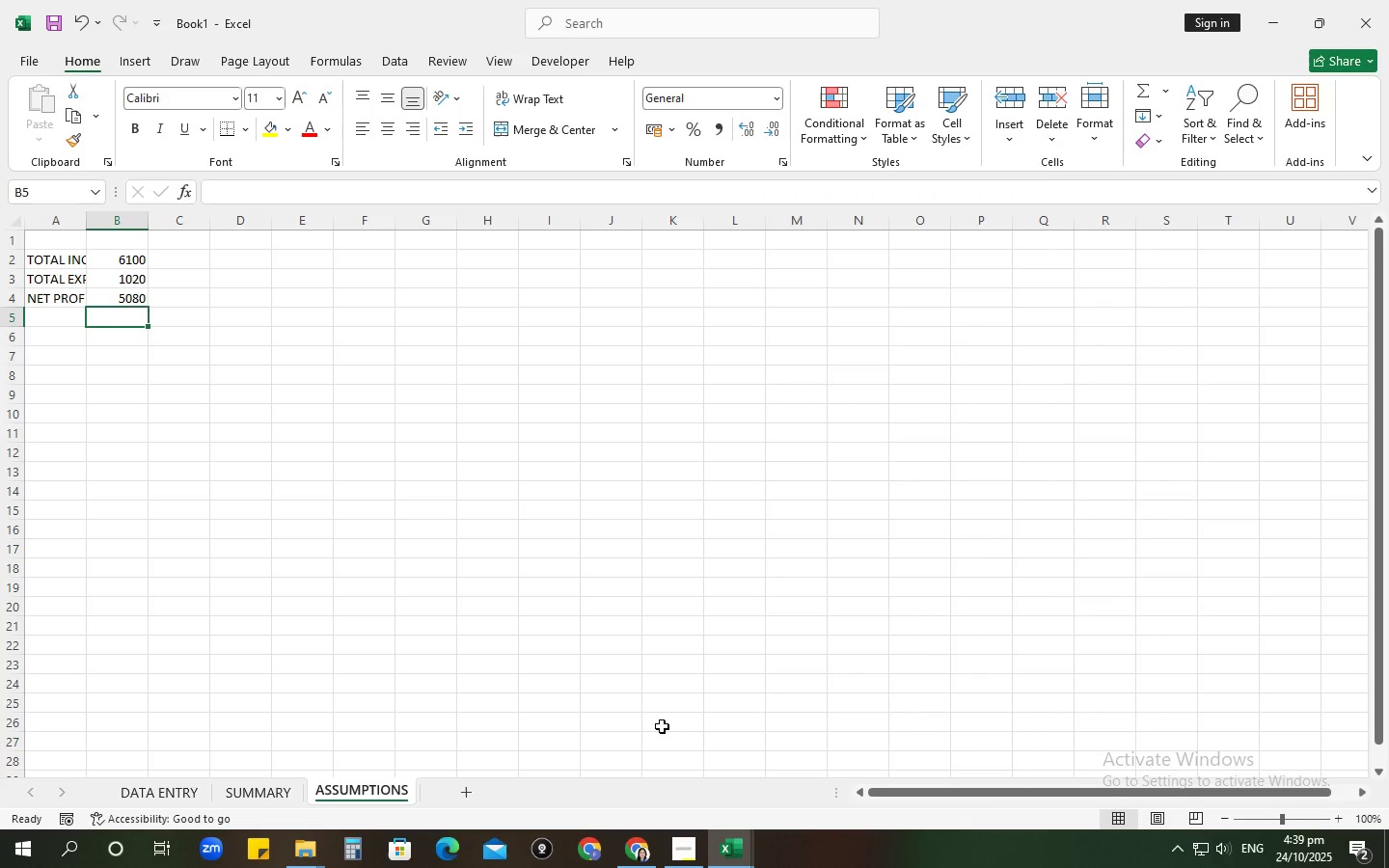 
left_click([682, 856])